 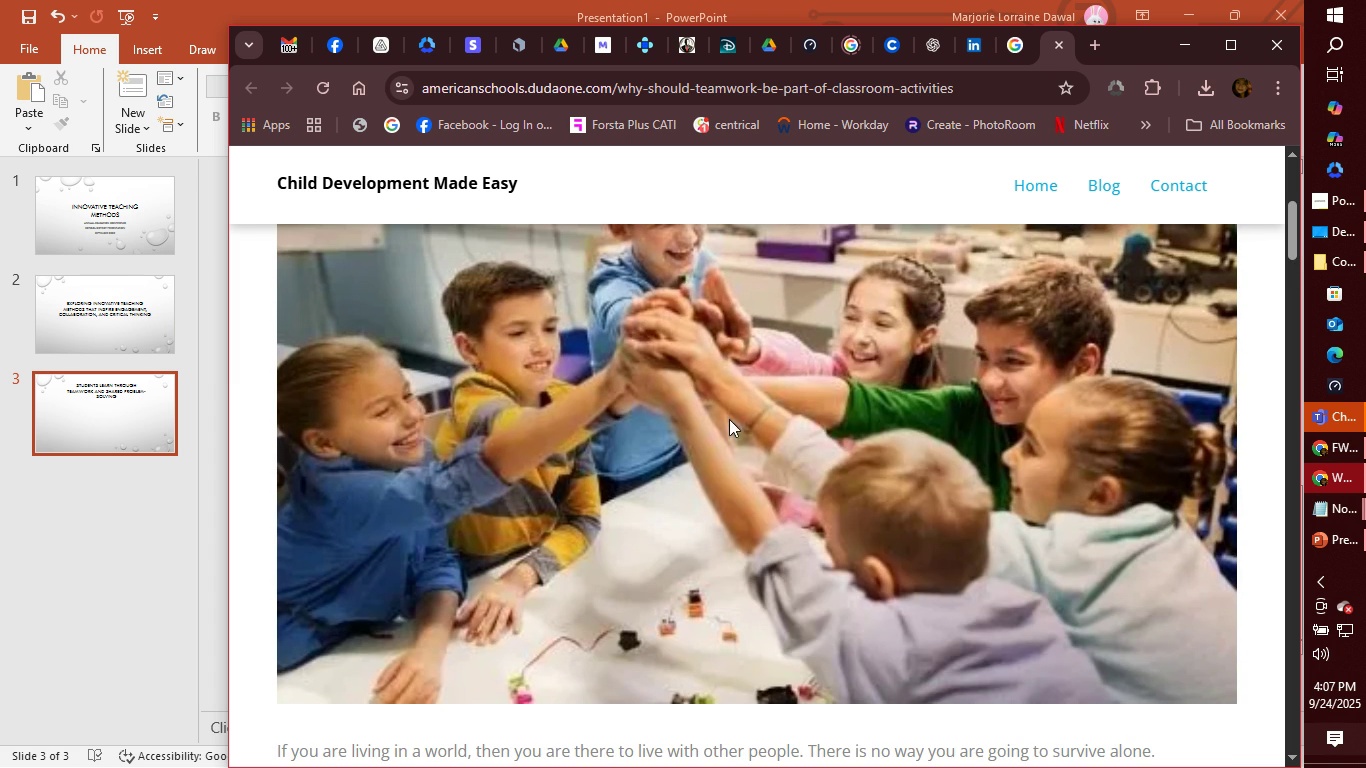 
right_click([729, 419])
 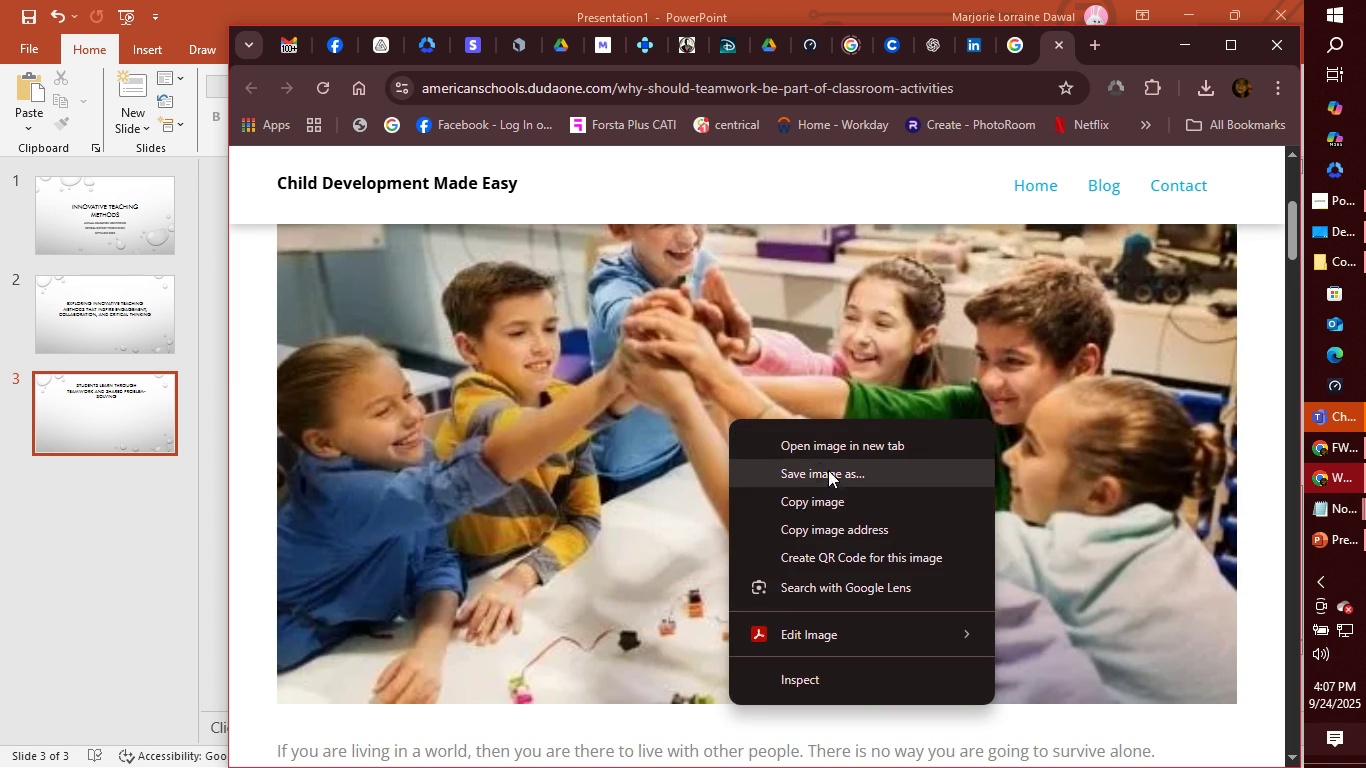 
left_click([828, 470])
 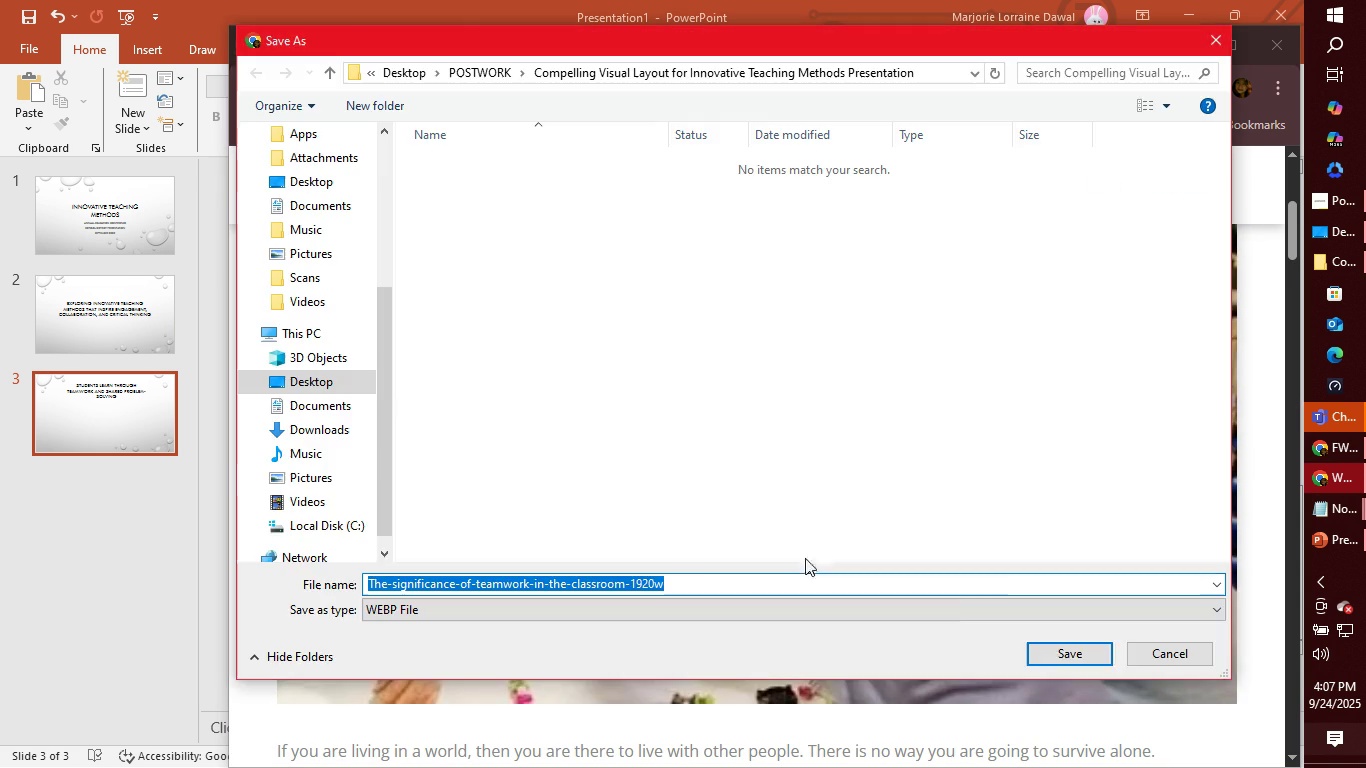 
left_click([1176, 651])
 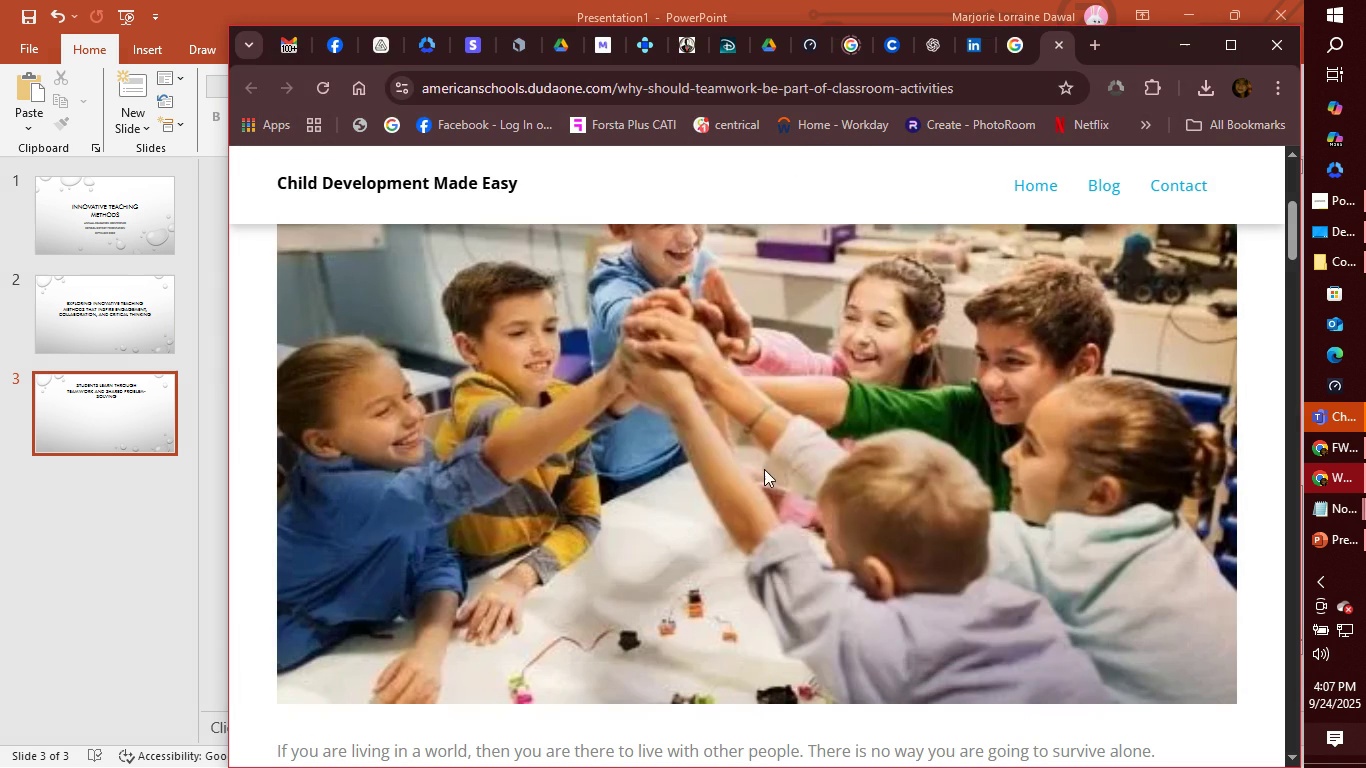 
right_click([764, 469])
 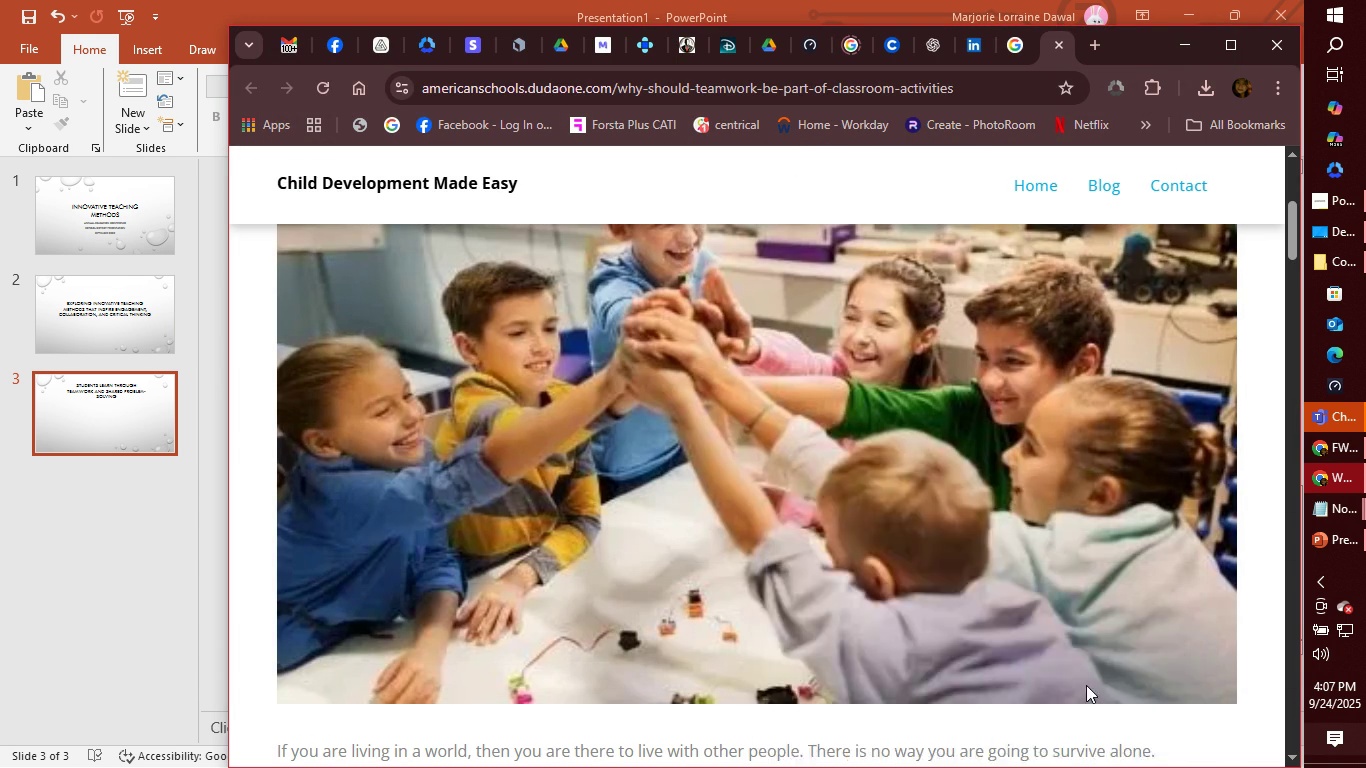 
left_click([1086, 685])
 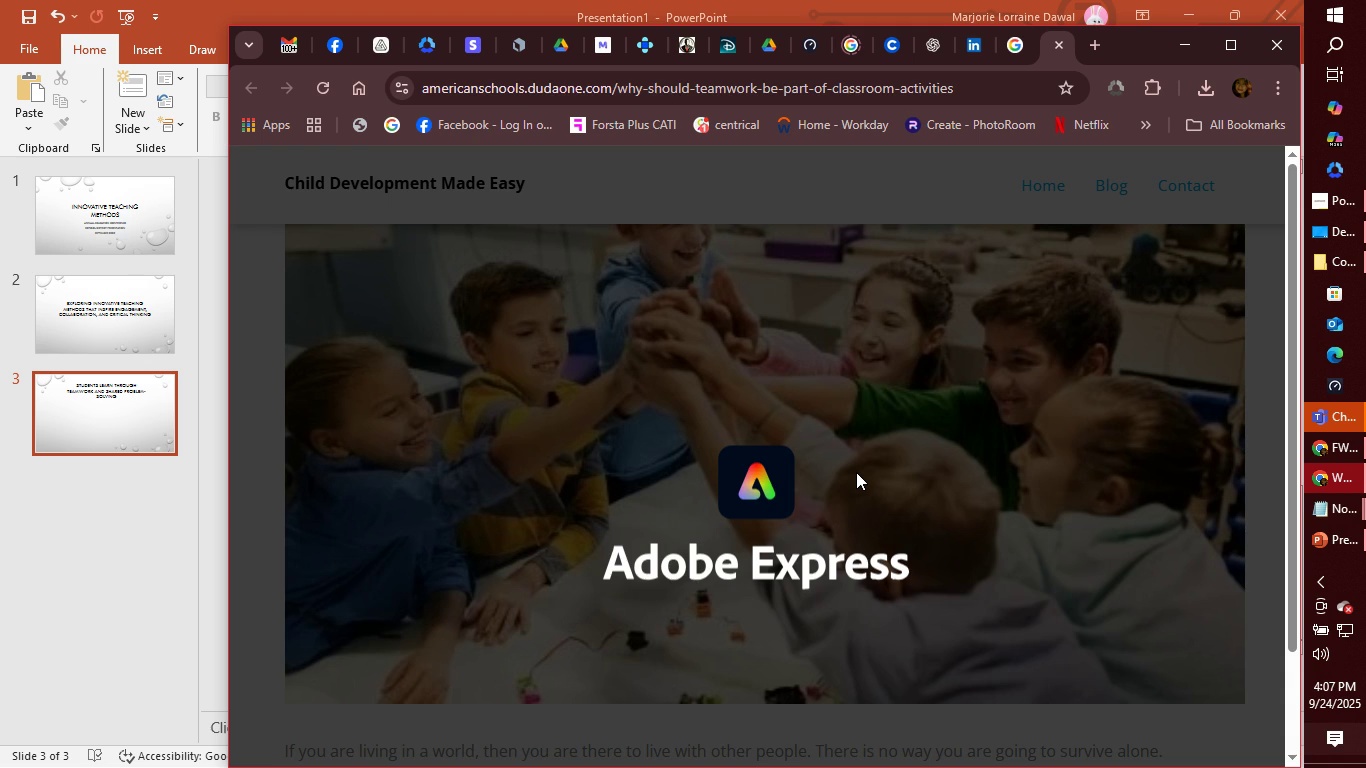 
wait(12.08)
 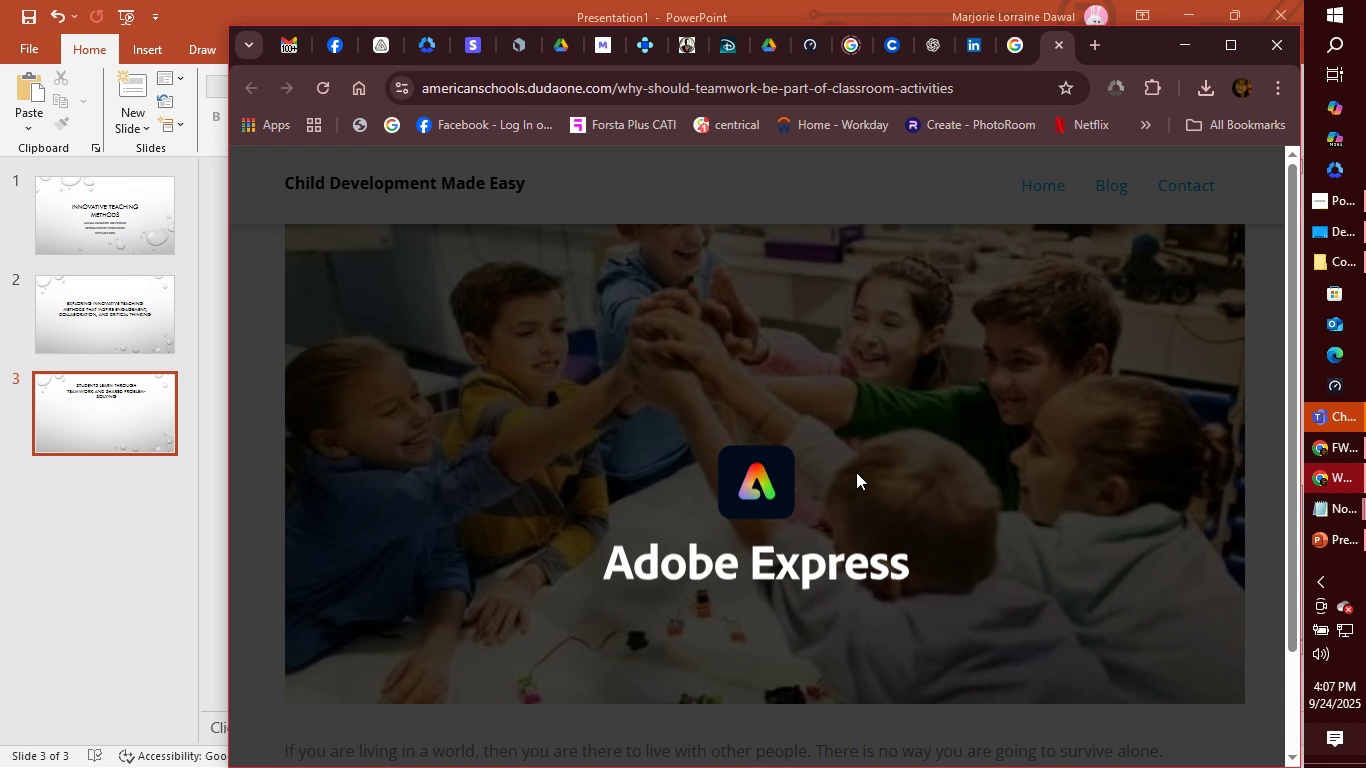 
mouse_move([844, 433])